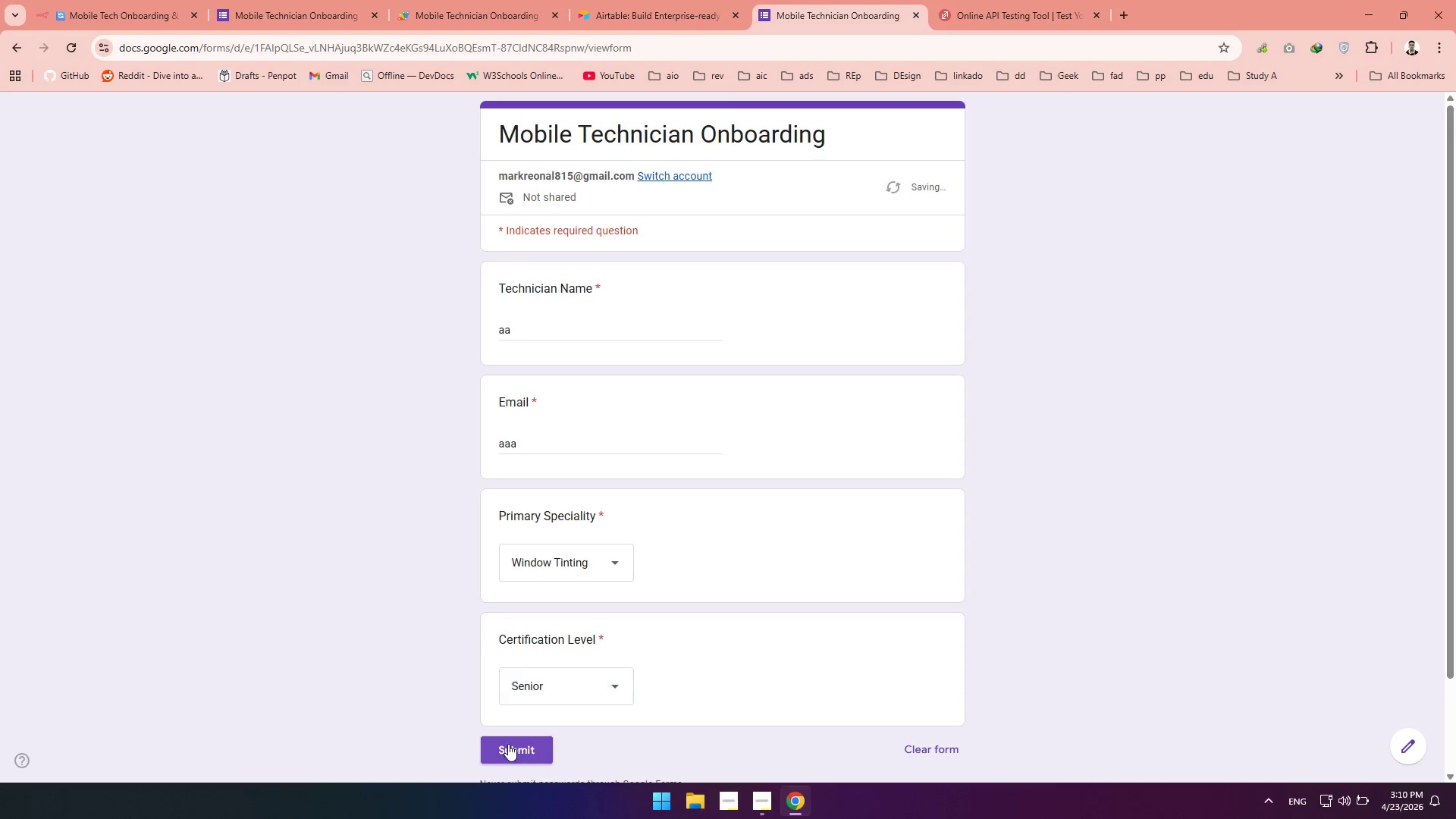 
left_click([507, 744])
 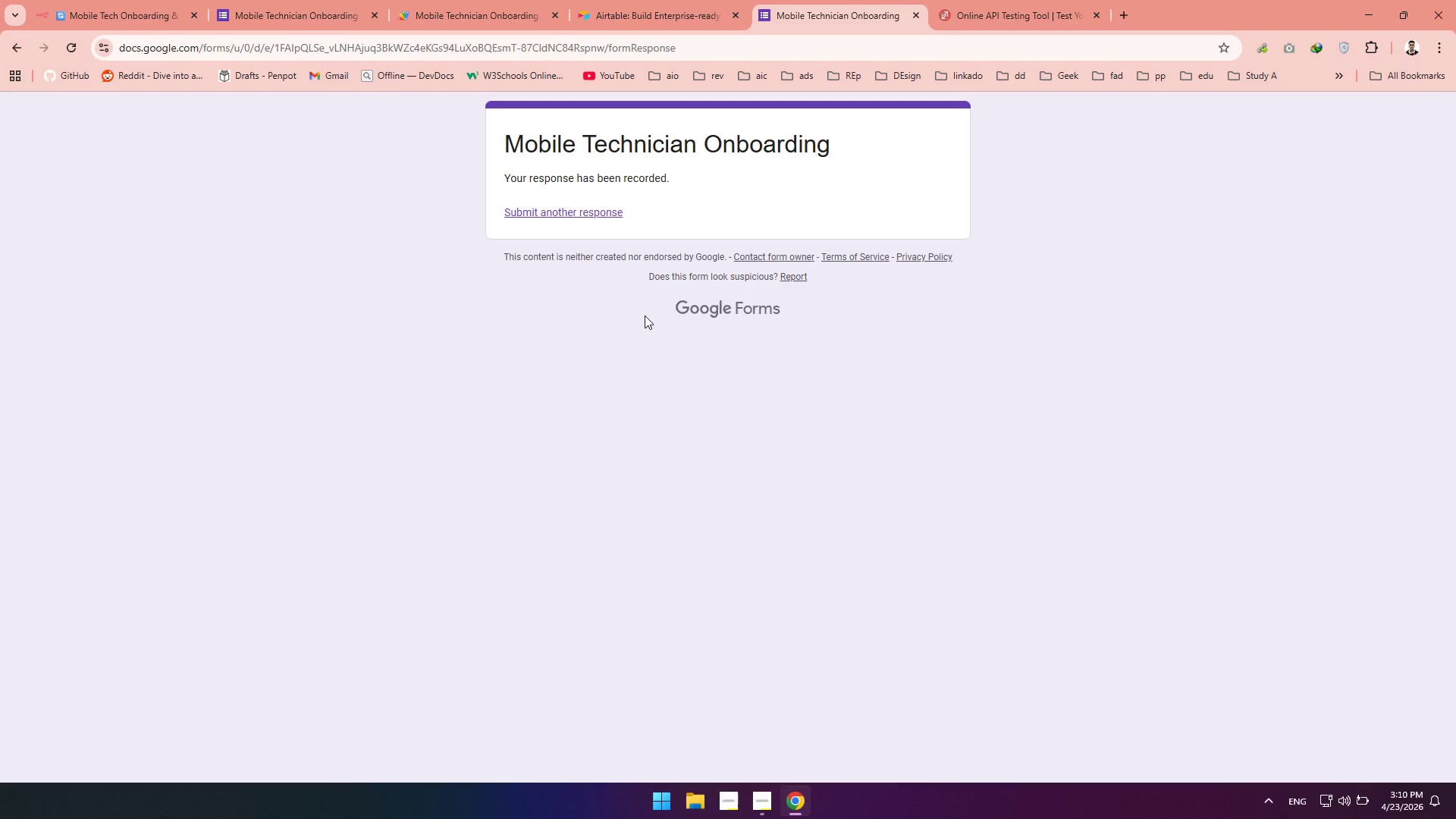 
wait(6.7)
 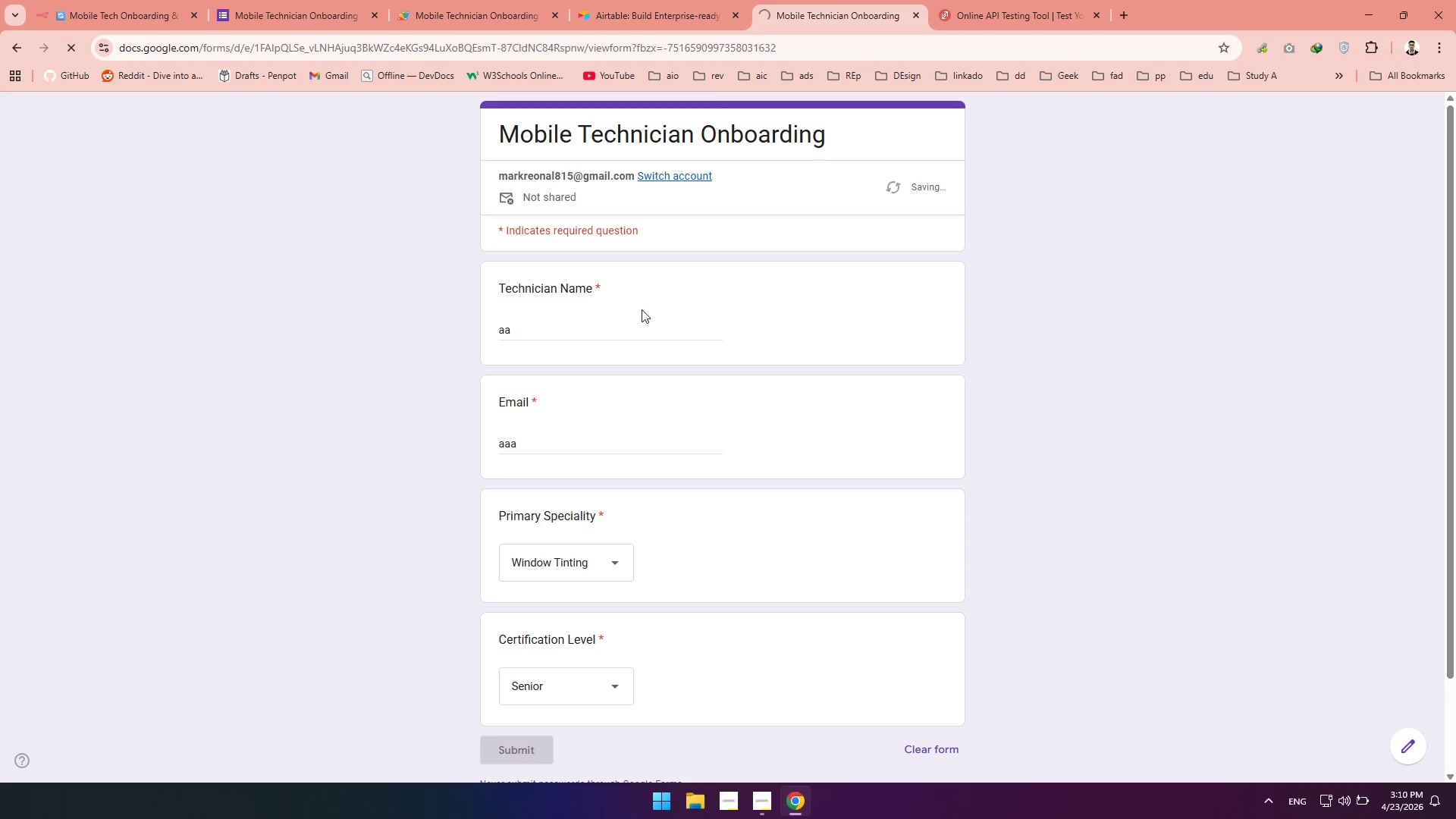 
left_click([64, 14])
 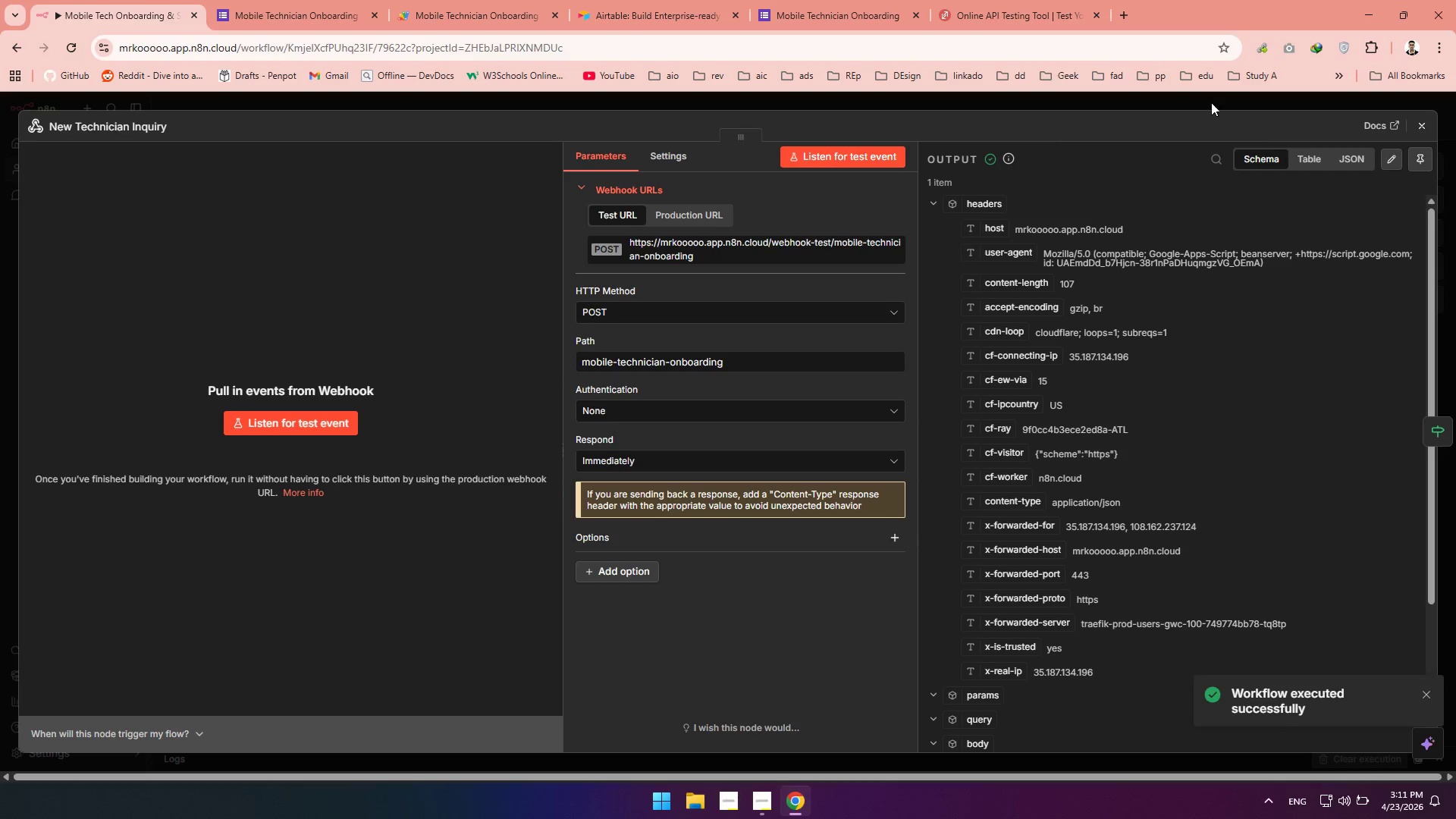 
left_click([1428, 126])
 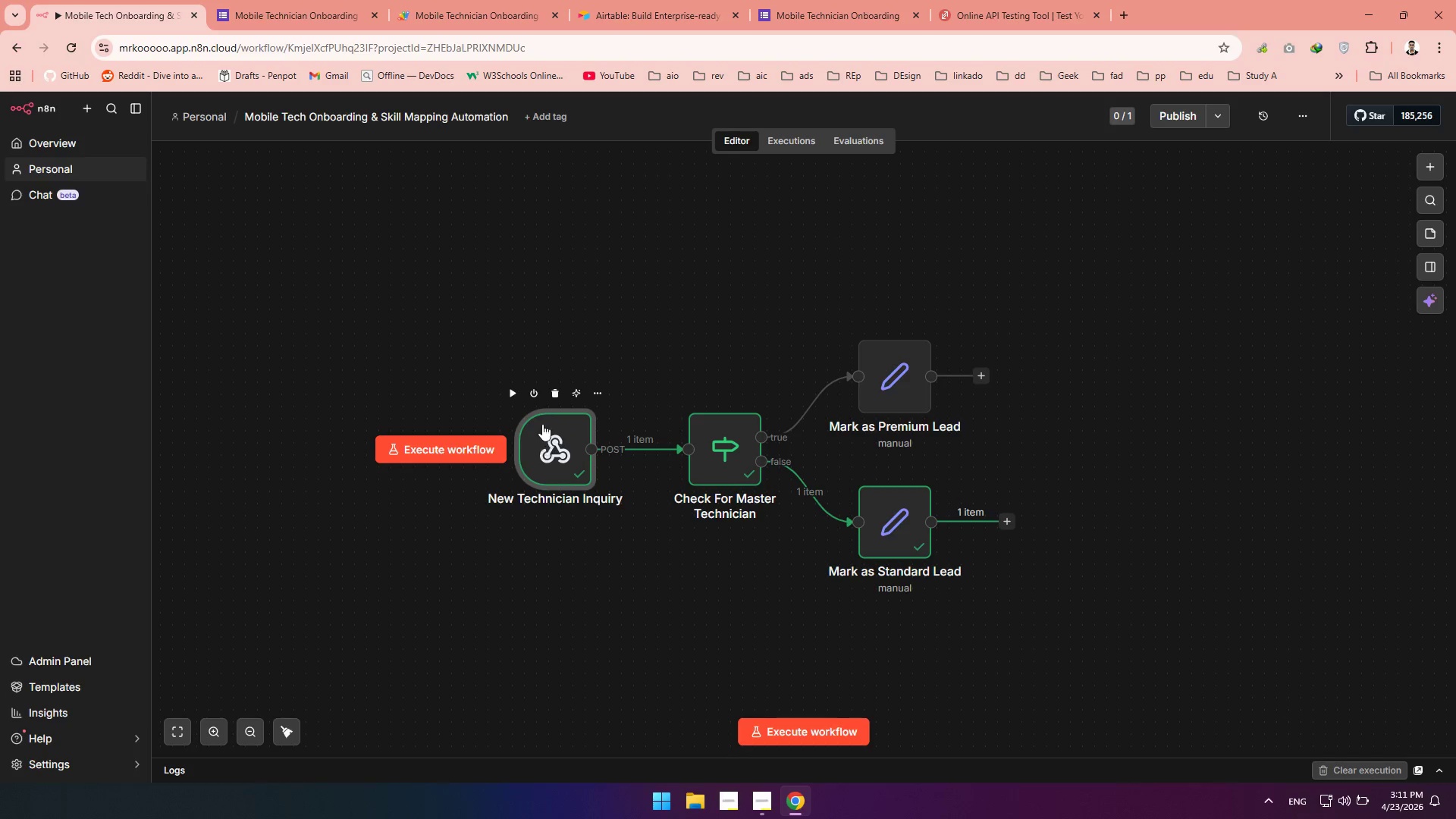 
wait(5.03)
 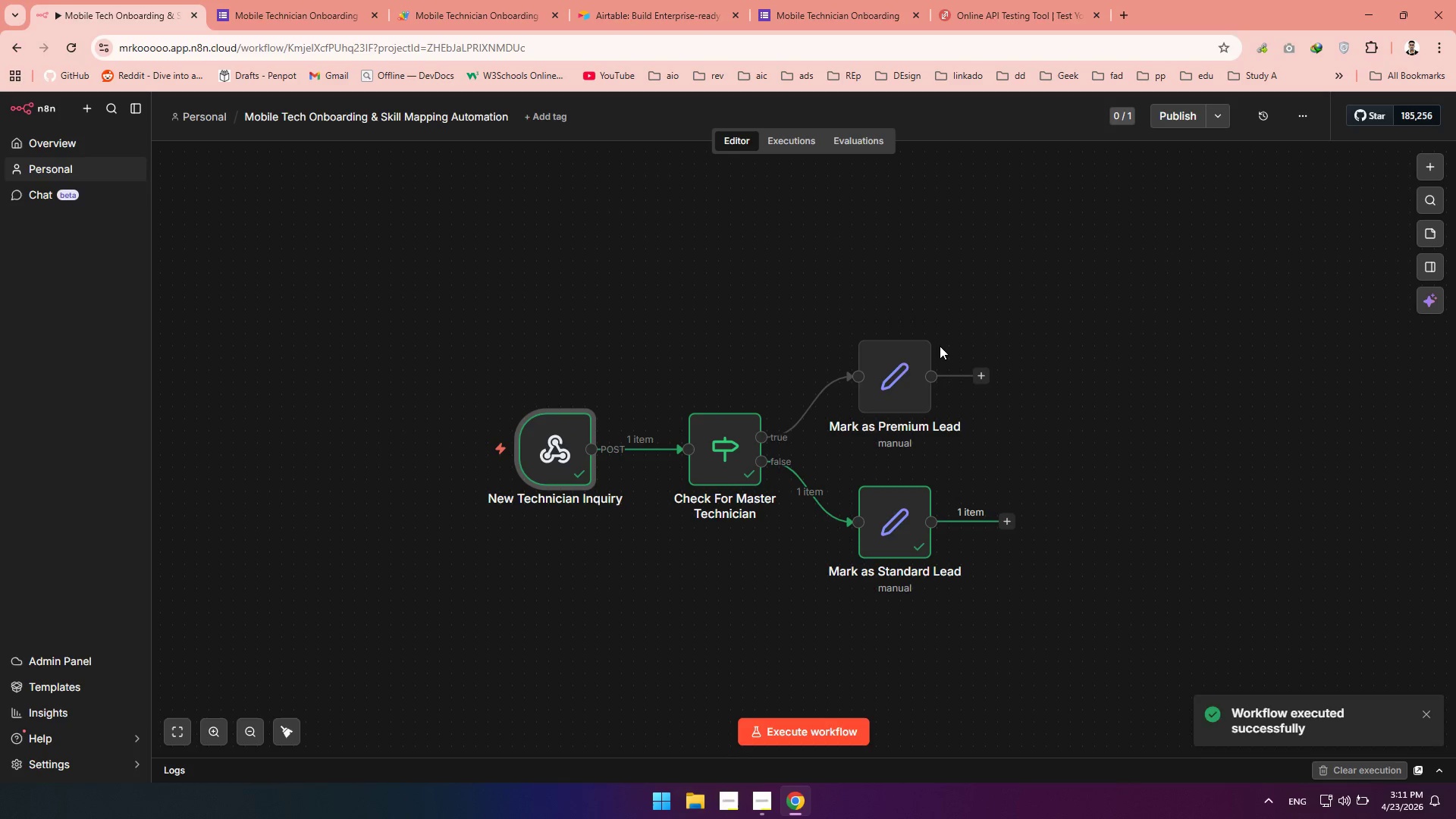 
left_click([461, 444])
 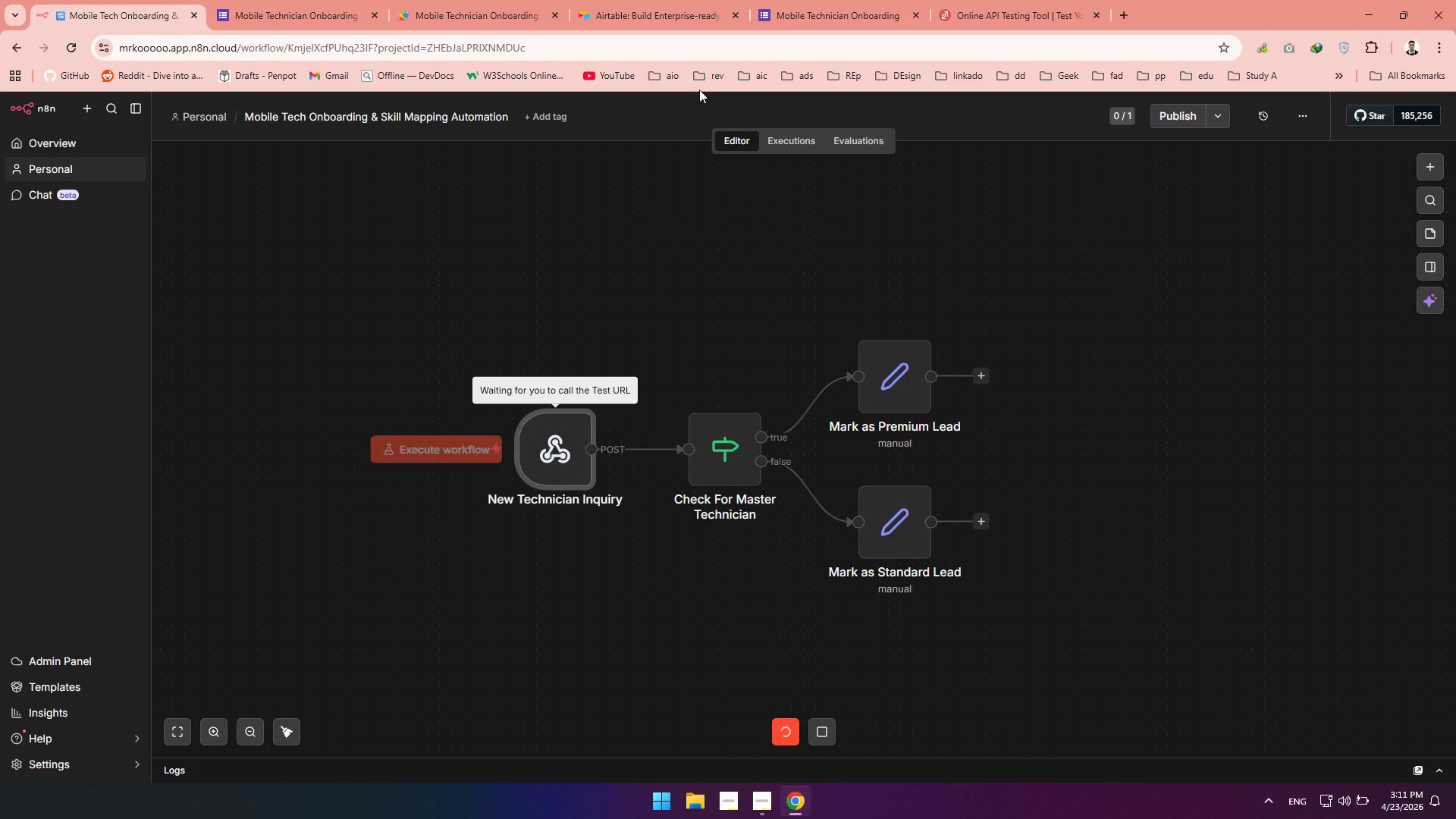 
left_click([799, 0])
 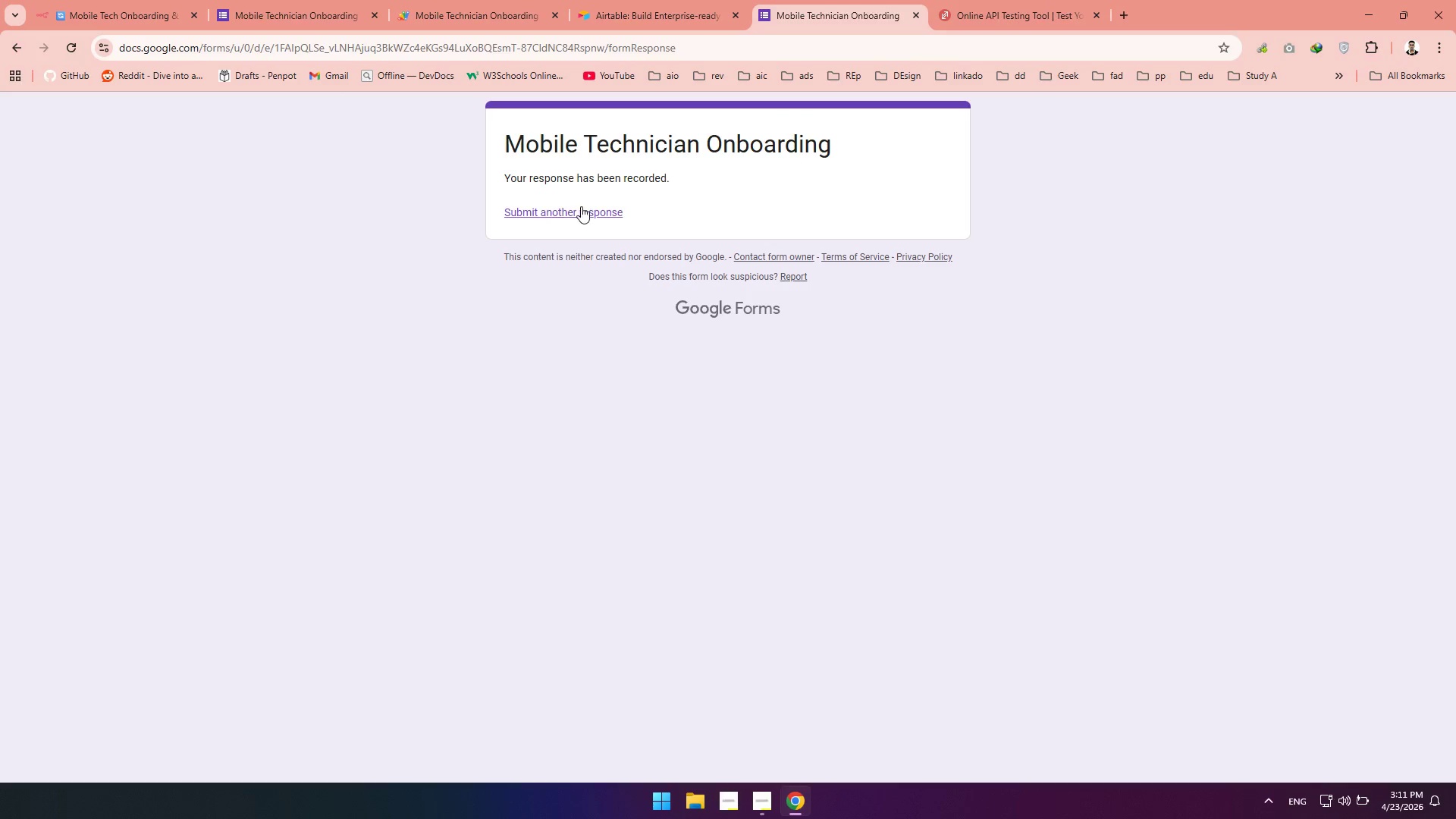 
left_click([580, 207])
 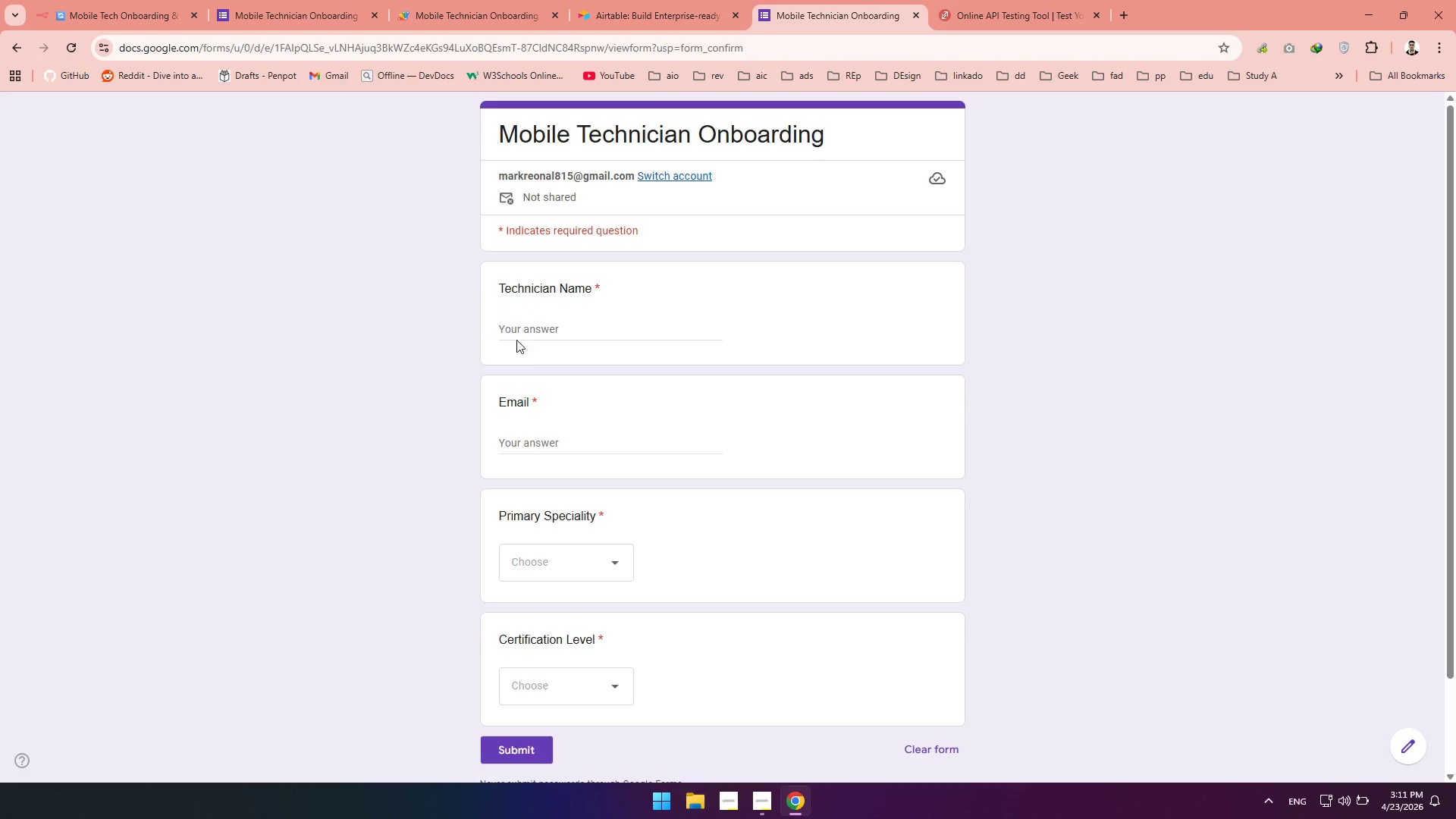 
left_click([560, 333])
 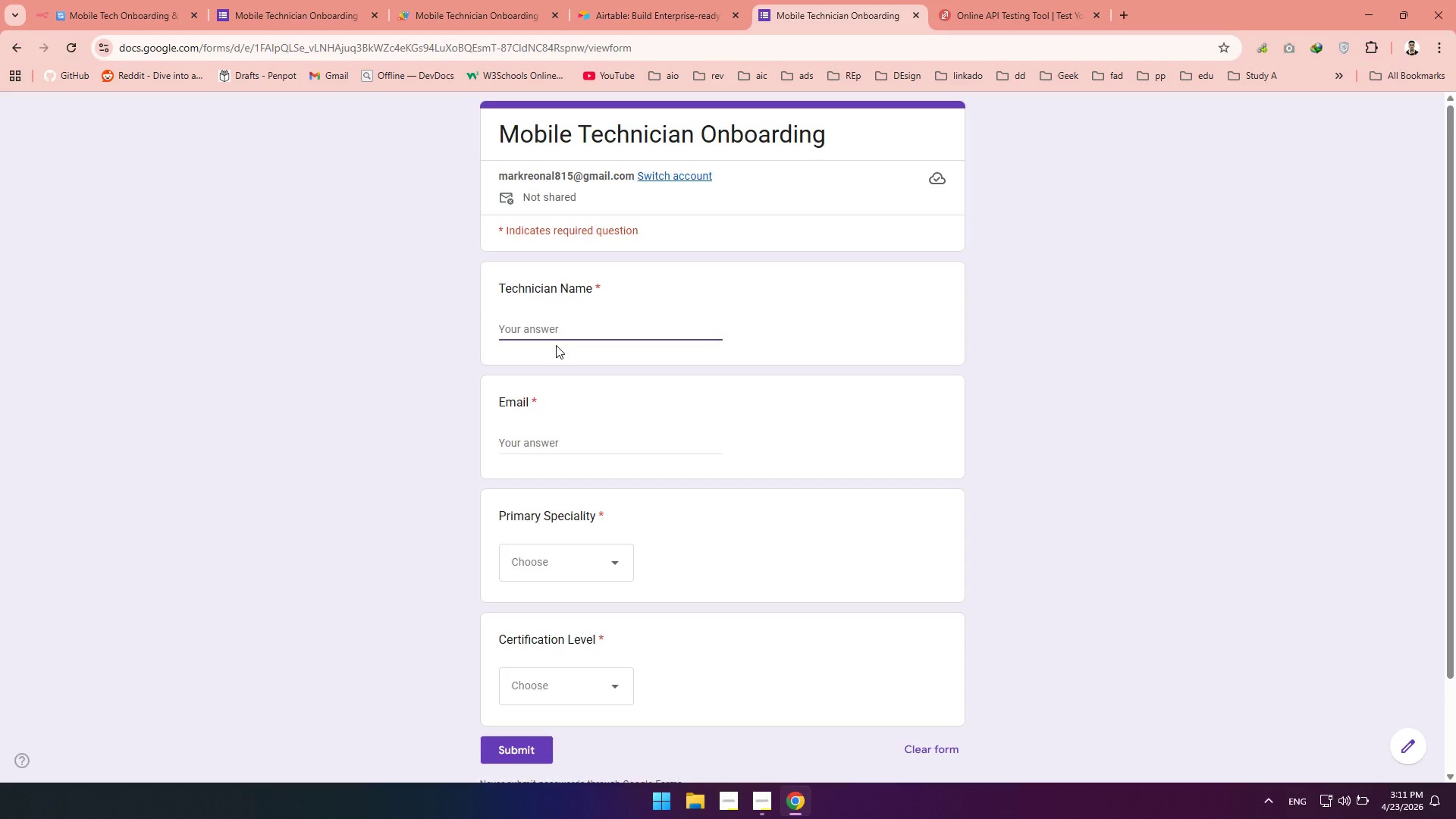 
type(nick)
key(Tab)
type(mredwan.kemal@gmail.com)
key(Tab)
 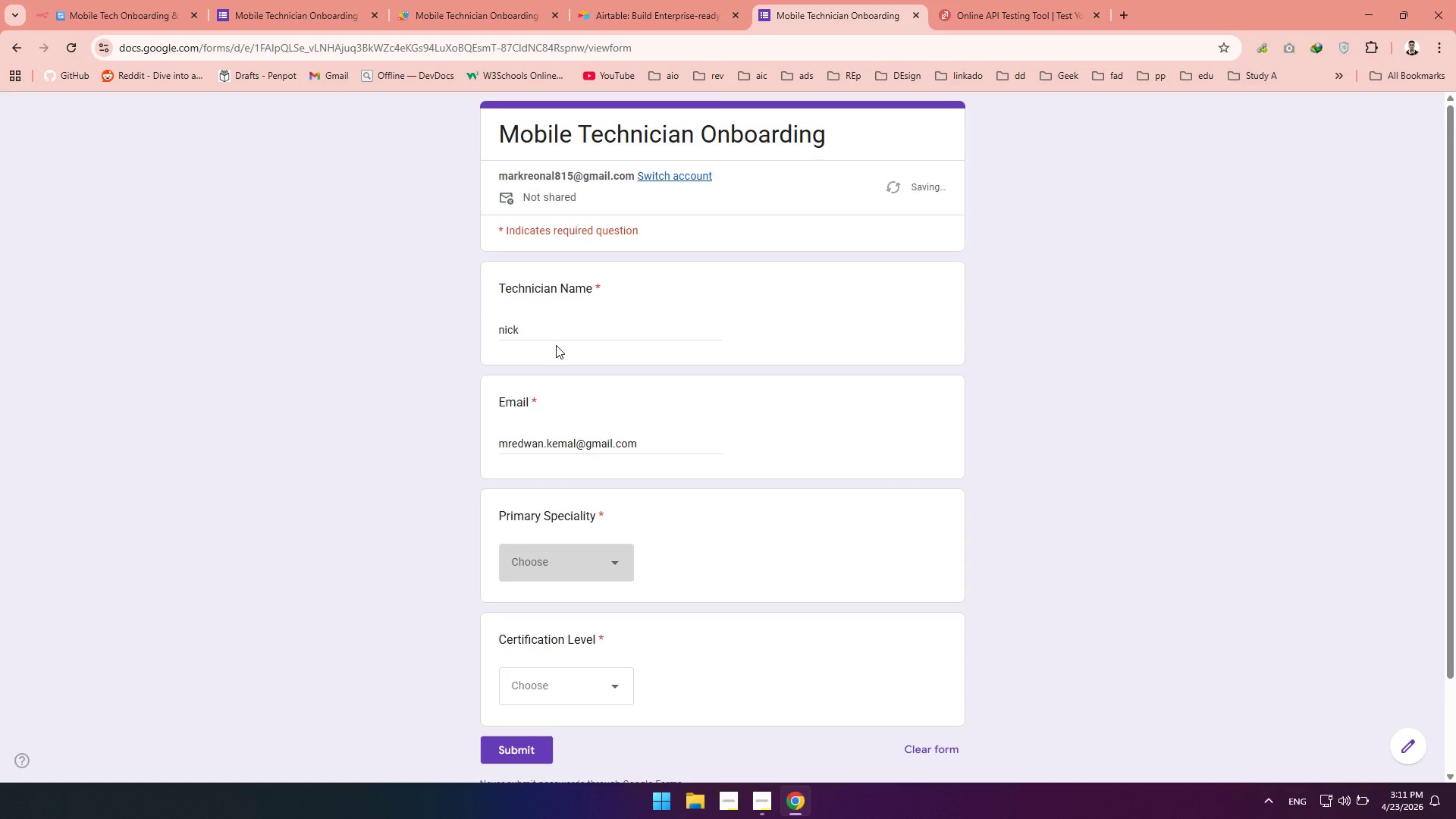 
left_click([541, 556])
 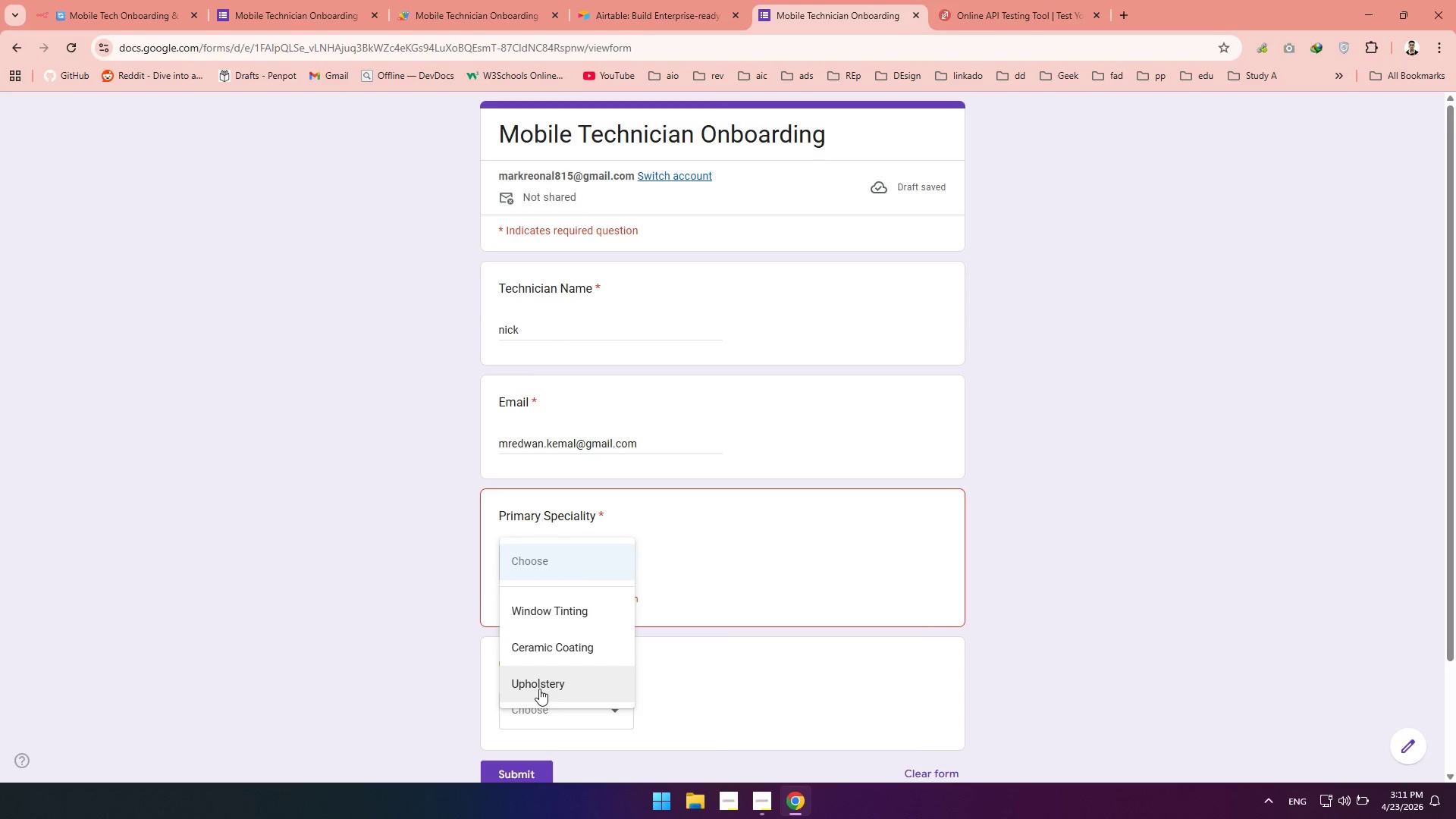 
left_click([547, 650])
 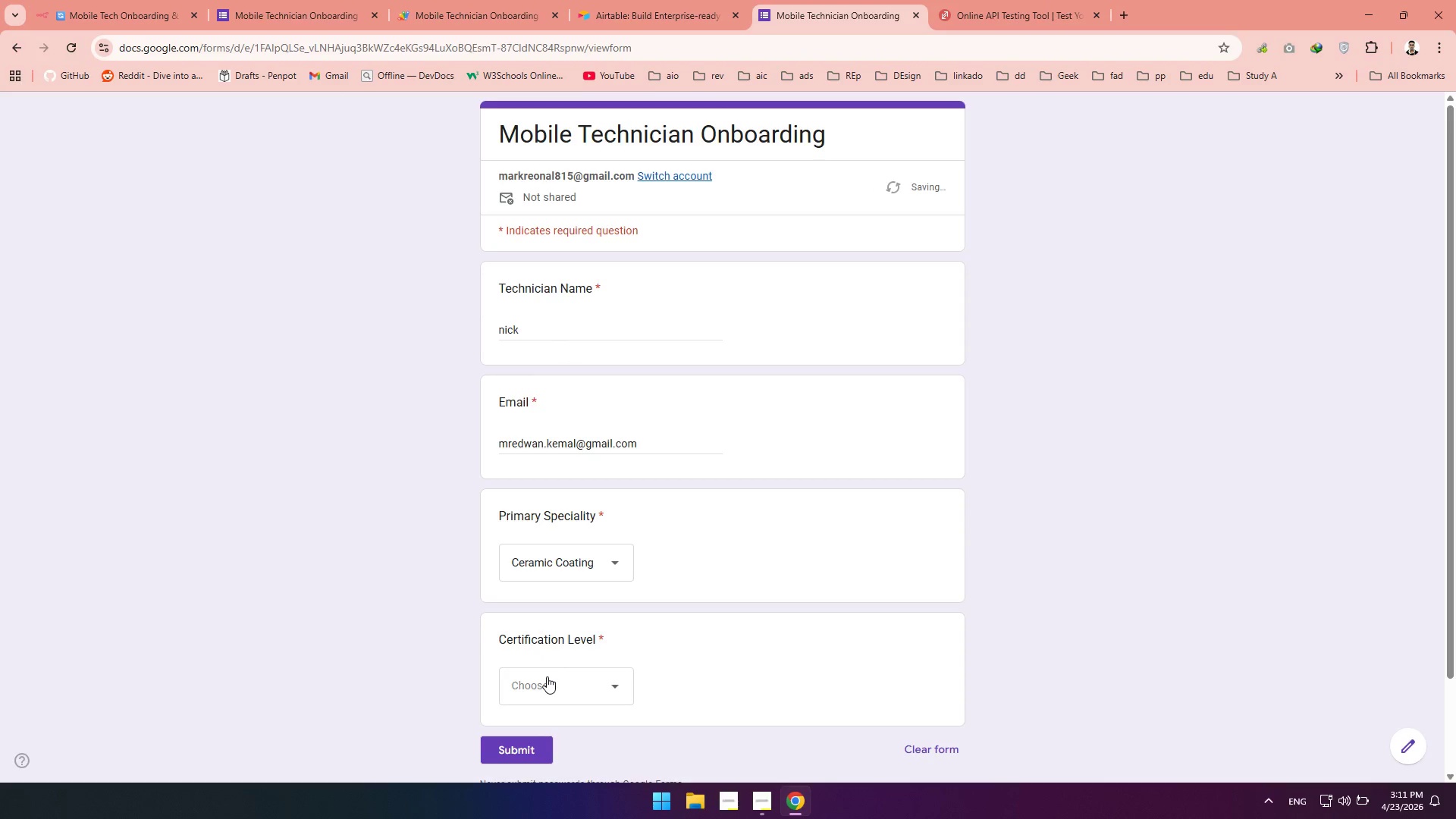 
left_click([547, 676])
 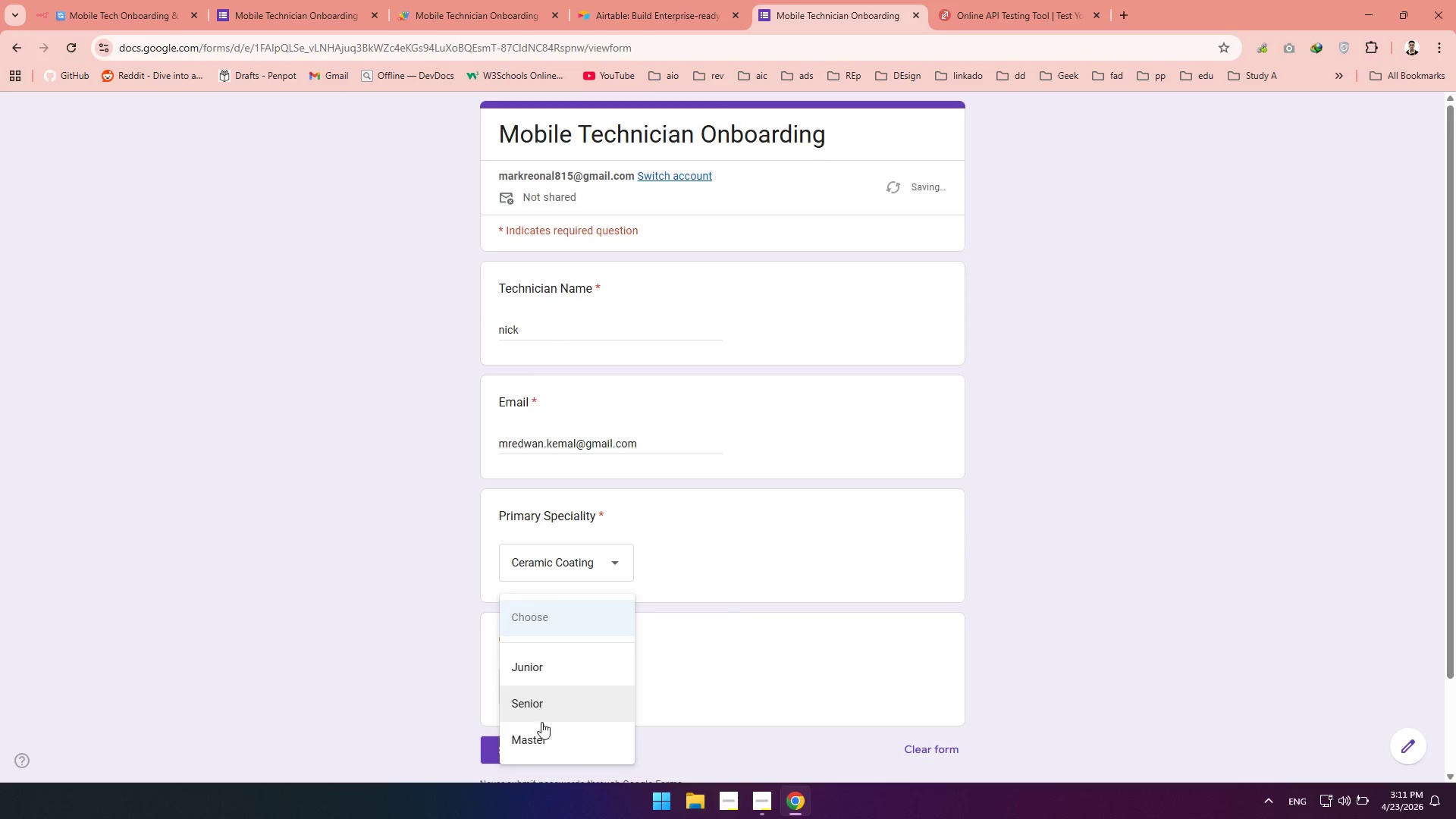 
left_click([540, 730])
 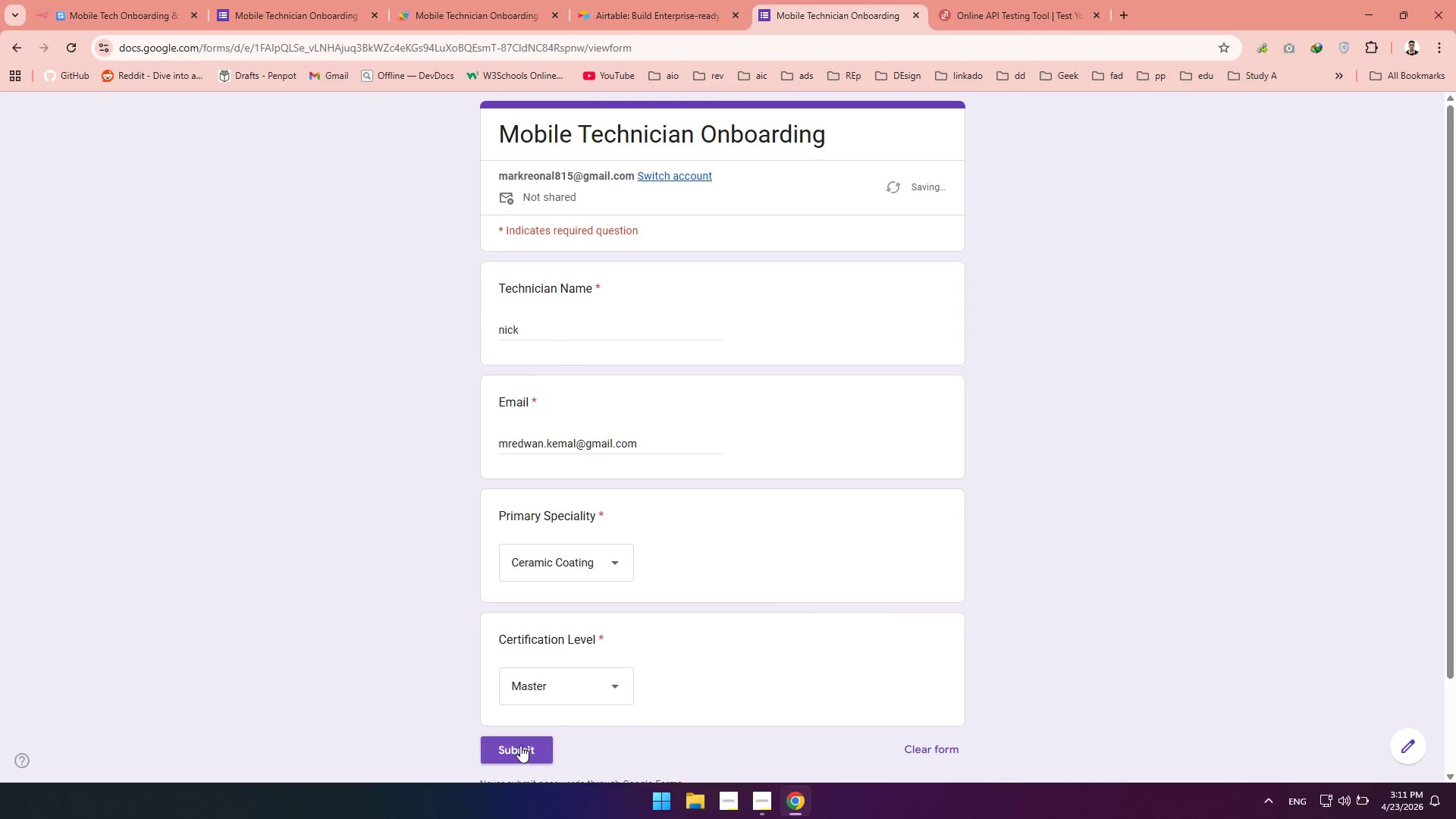 
left_click([520, 745])
 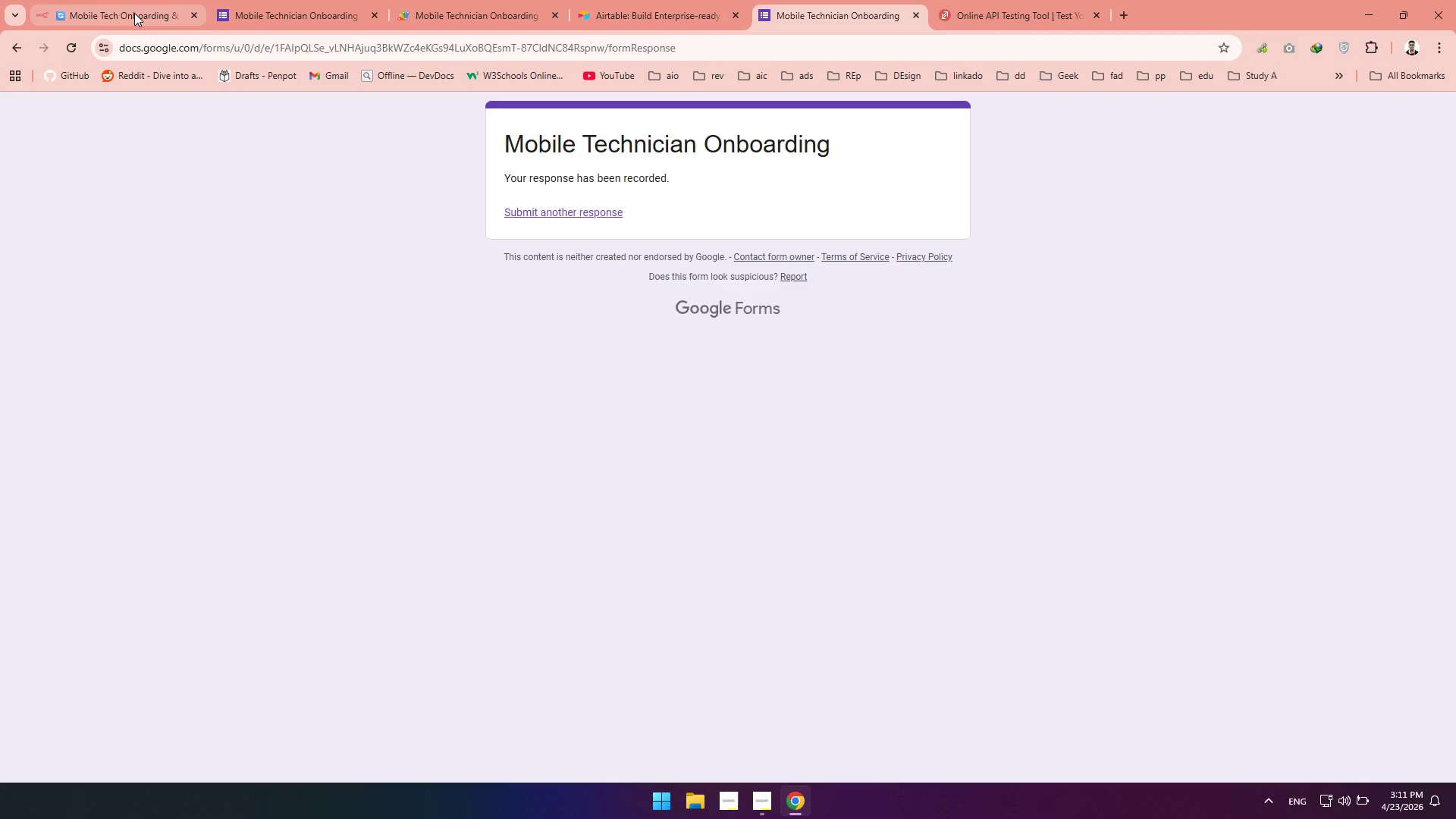 
wait(5.8)
 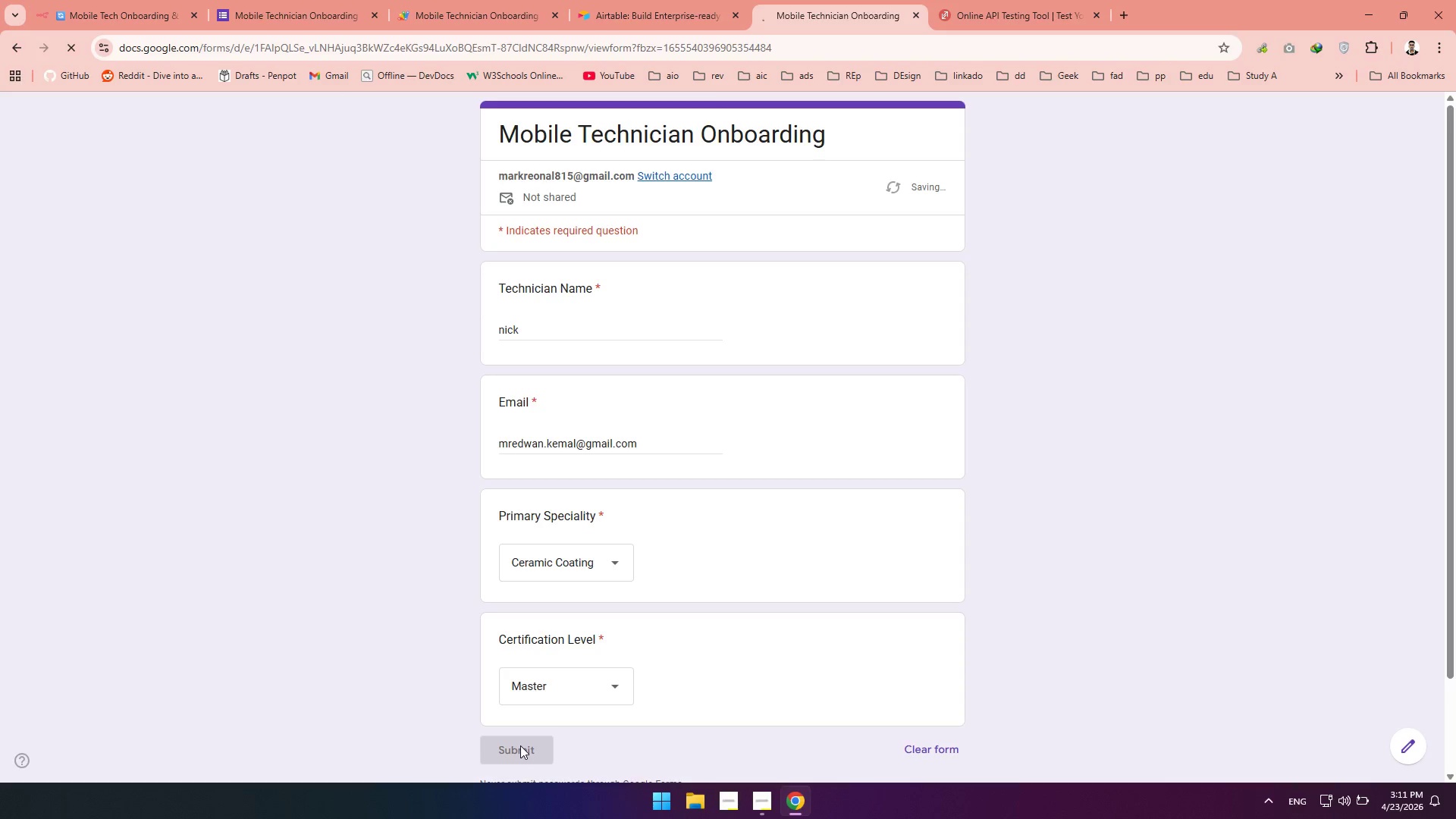 
left_click([134, 13])
 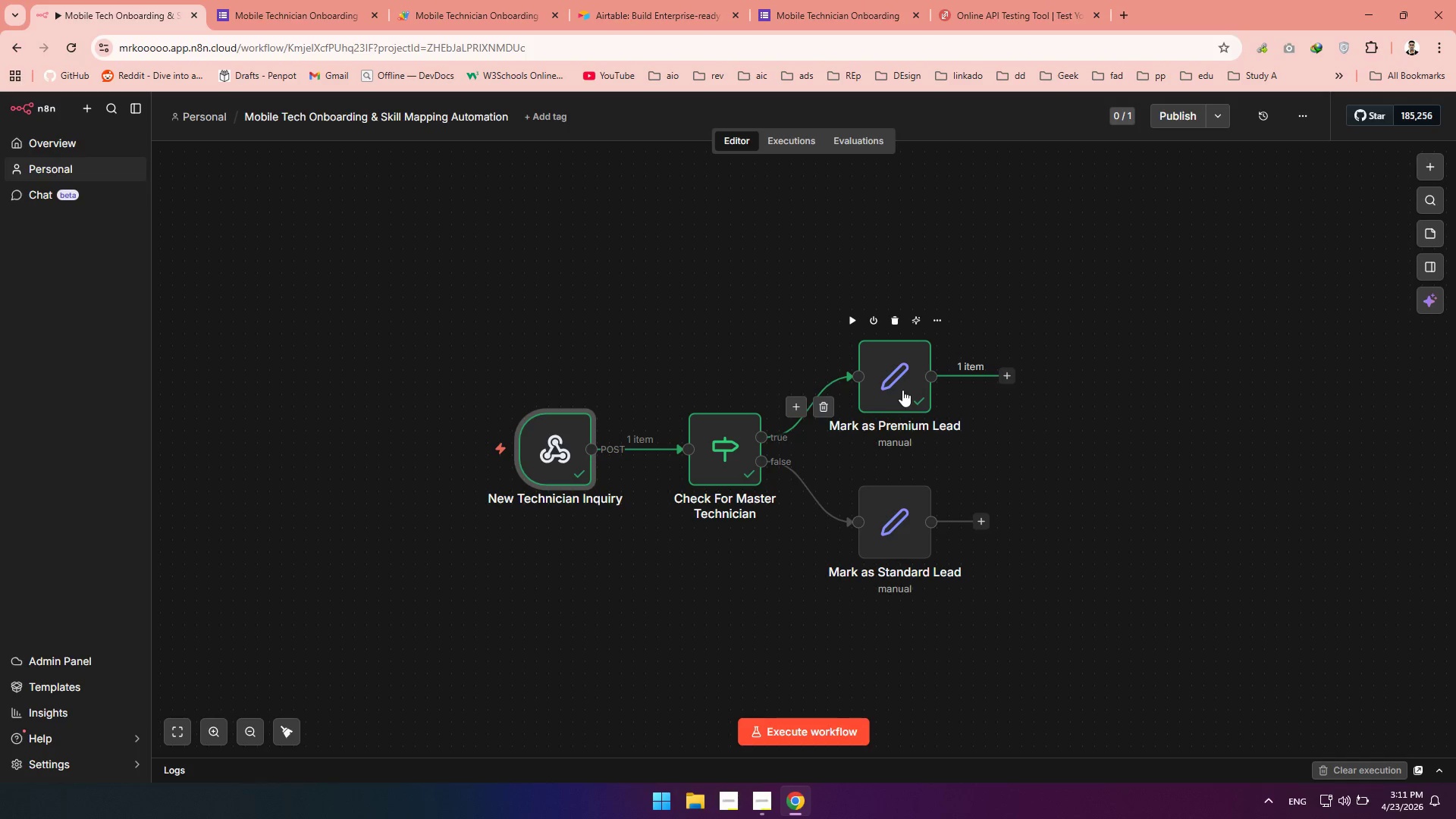 
wait(9.45)
 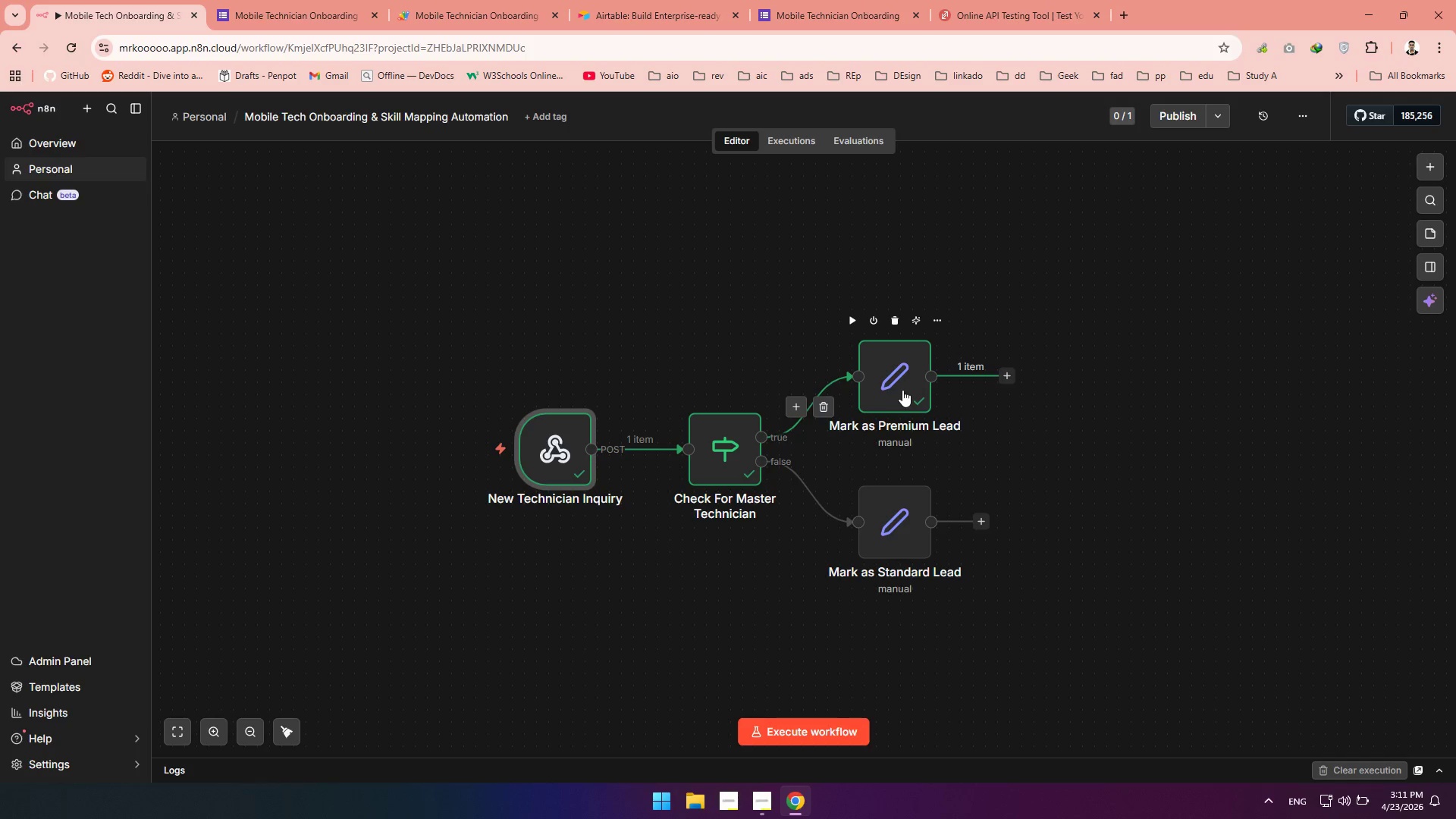 
left_click([1096, 16])
 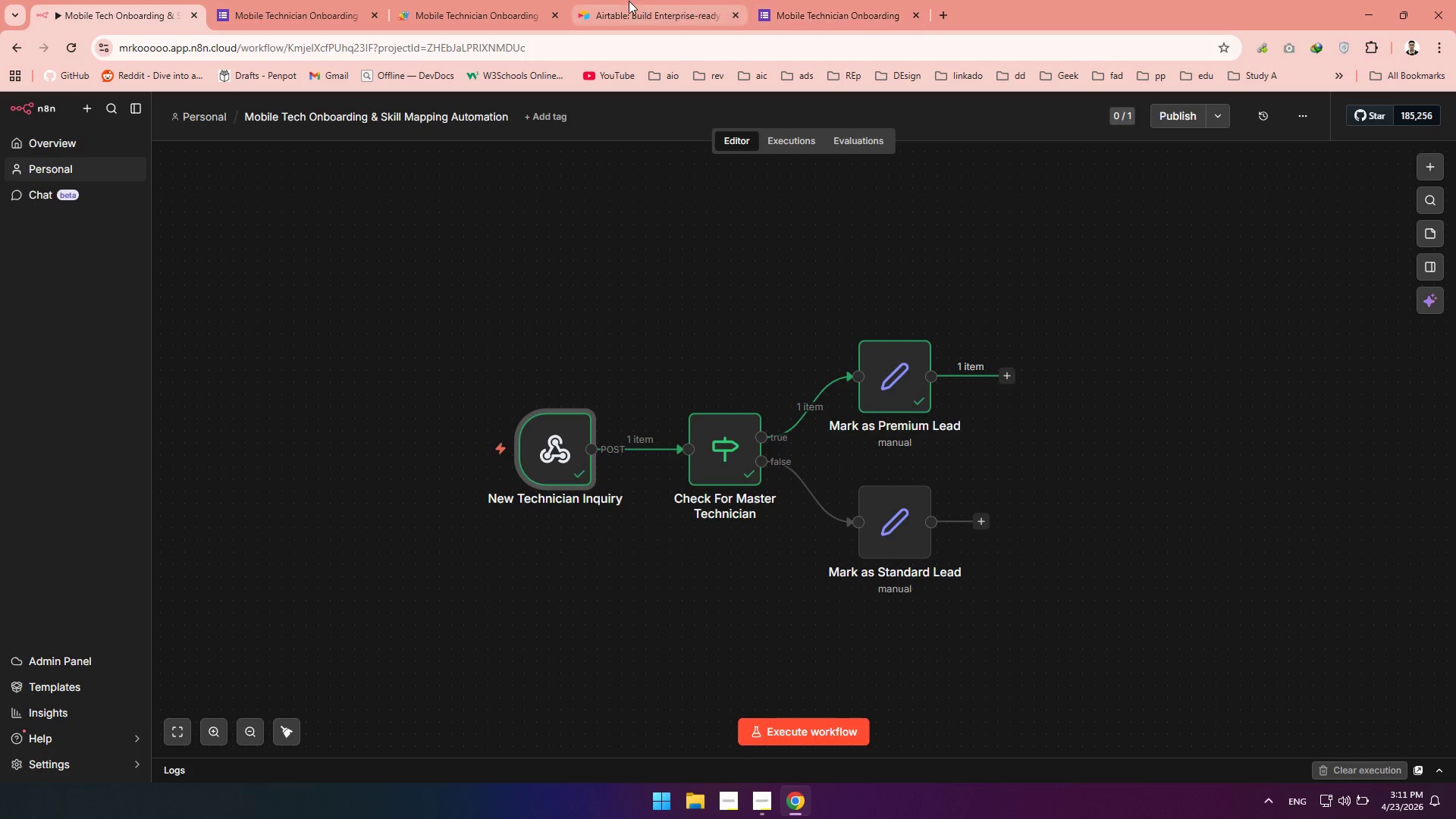 
left_click([629, 1])
 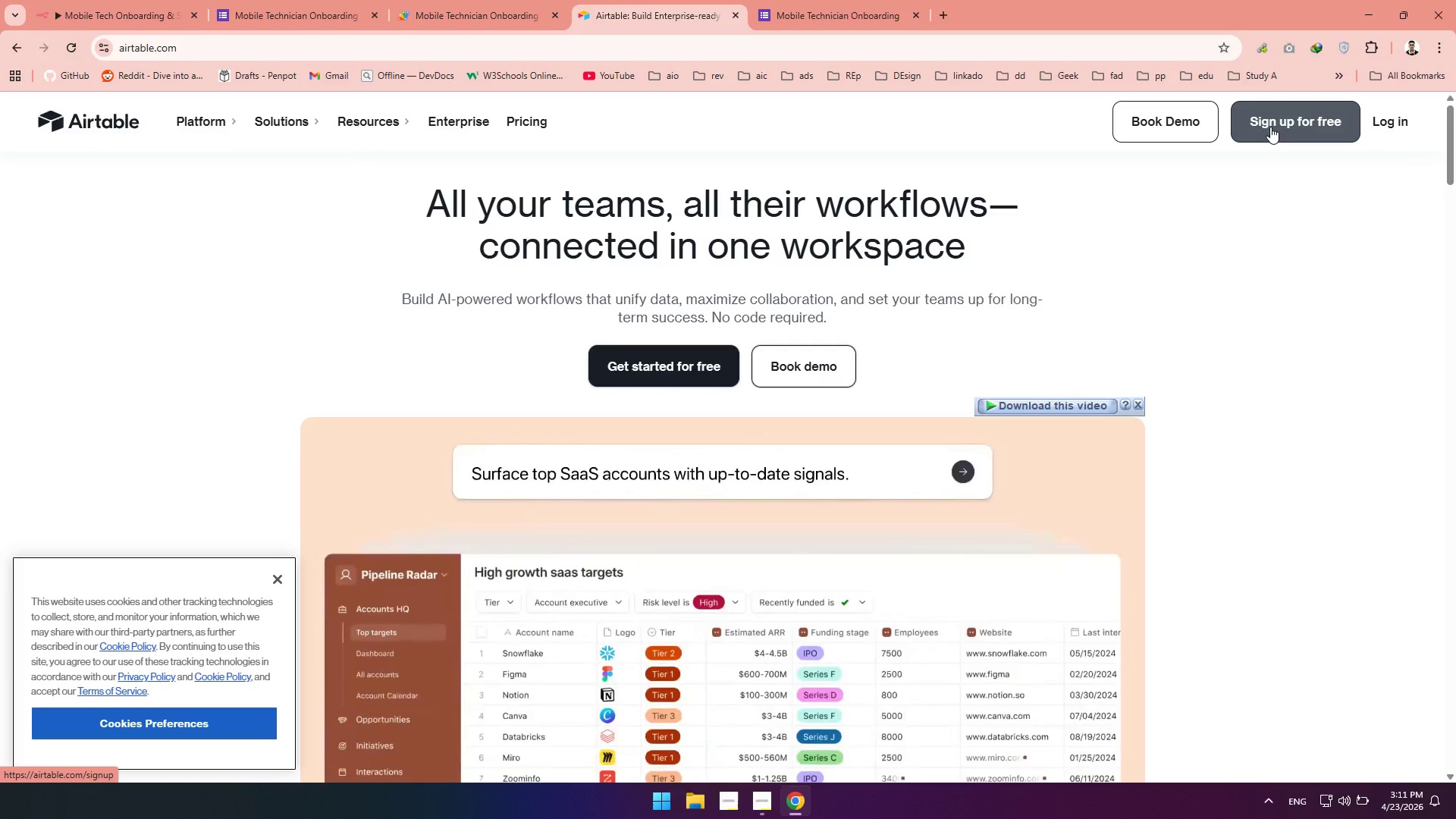 
left_click([1396, 122])
 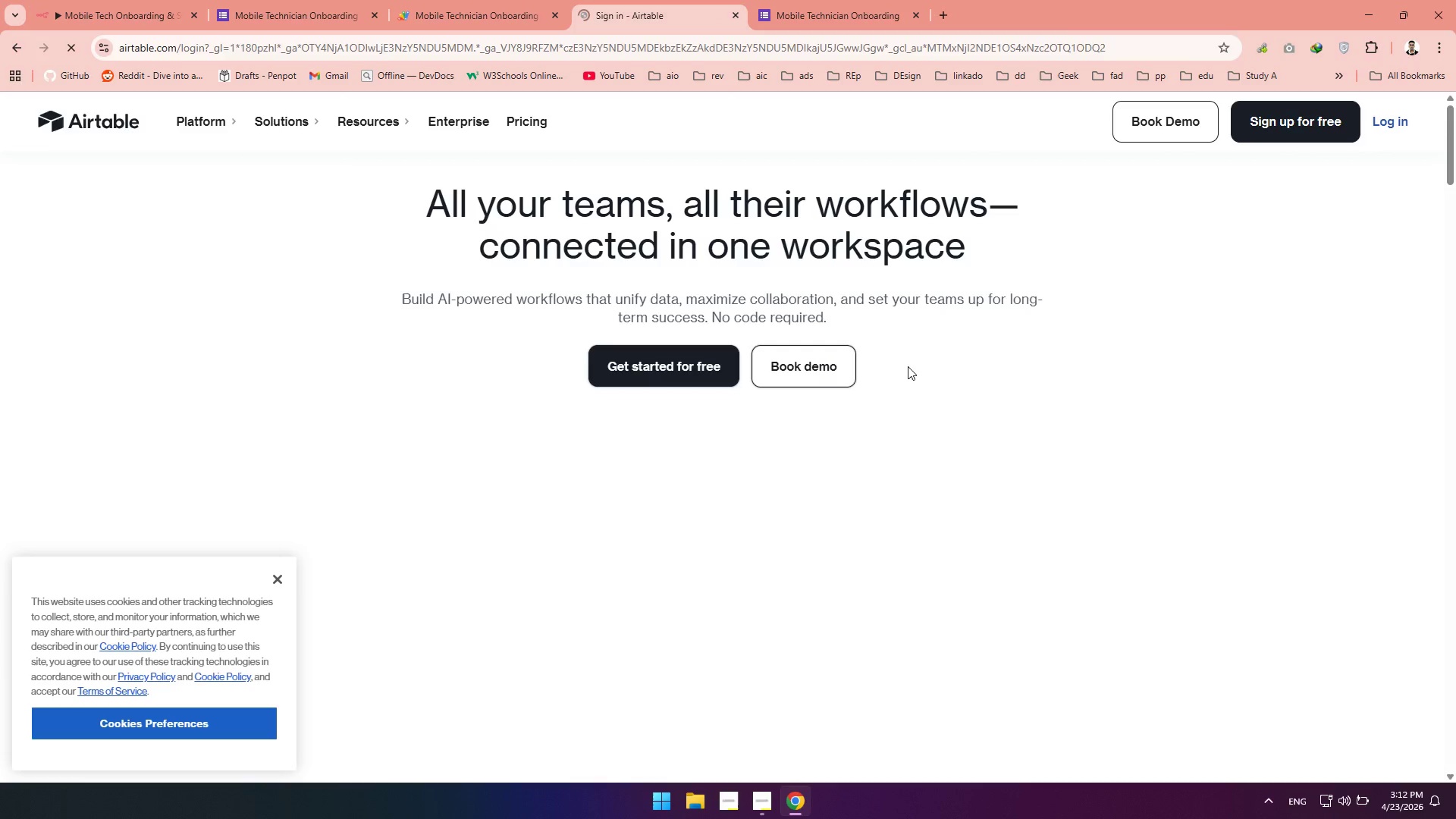 
wait(10.94)
 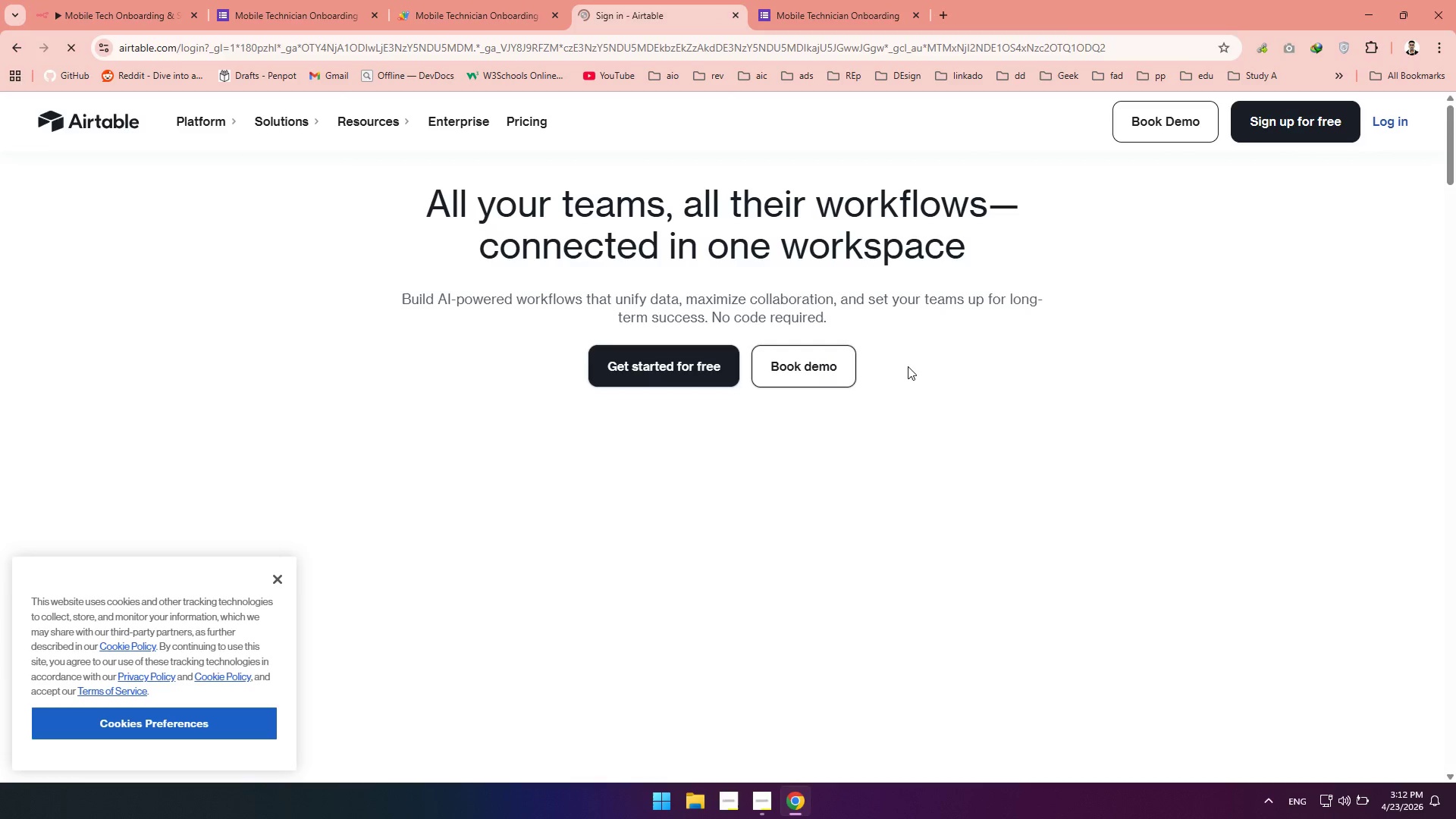 
left_click([390, 535])
 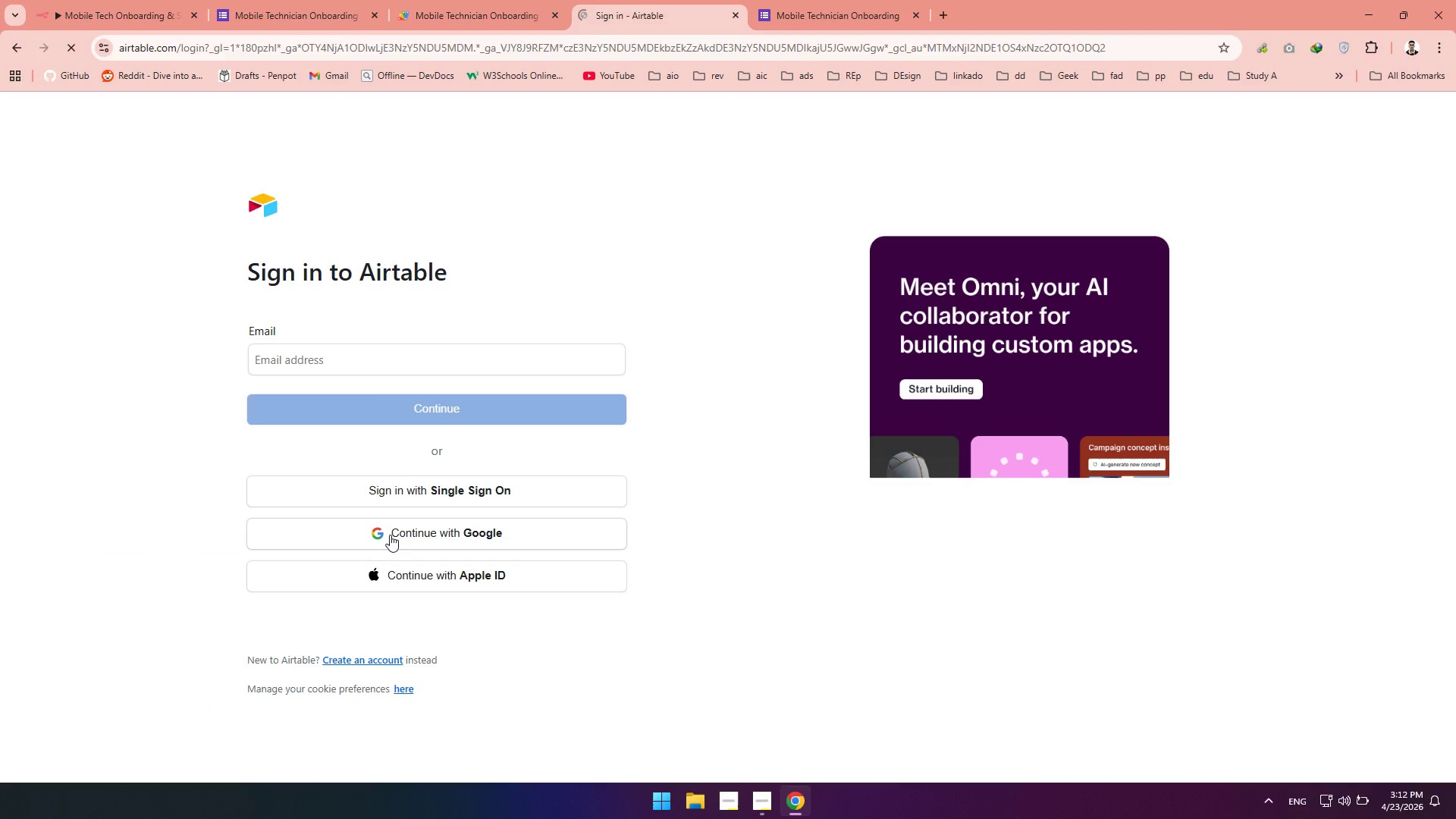 
left_click([390, 535])
 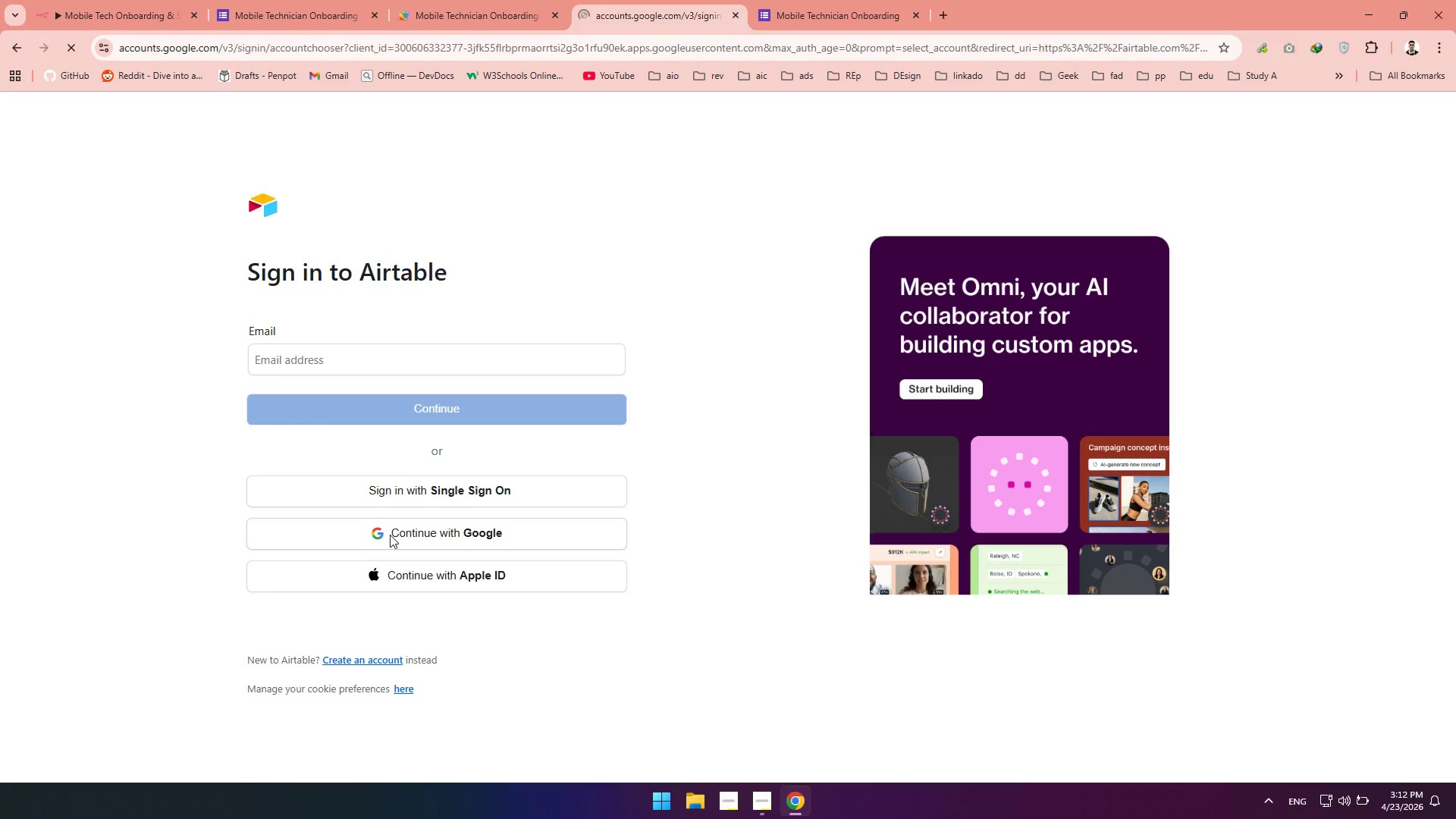 
wait(11.41)
 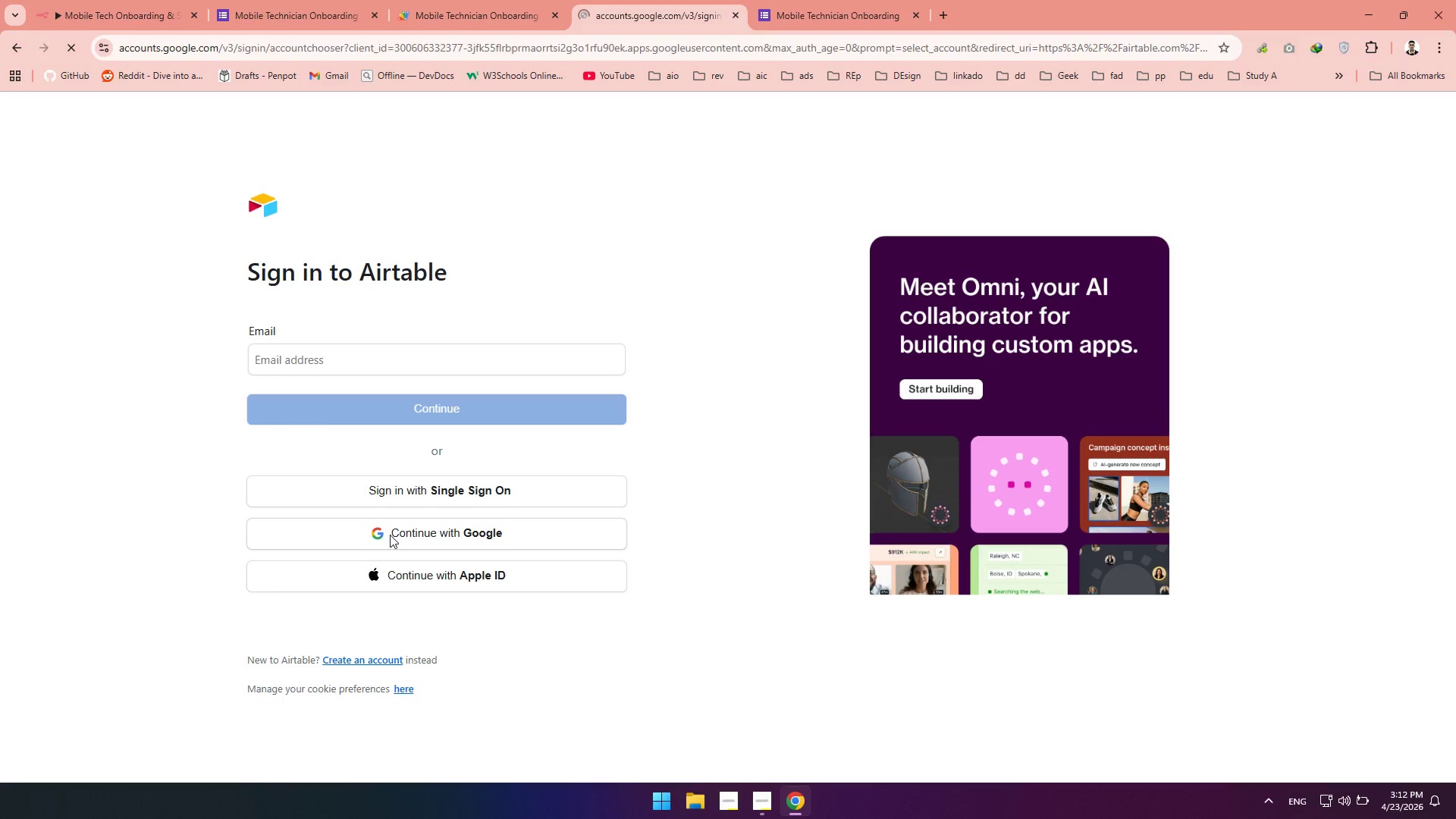 
left_click([833, 348])
 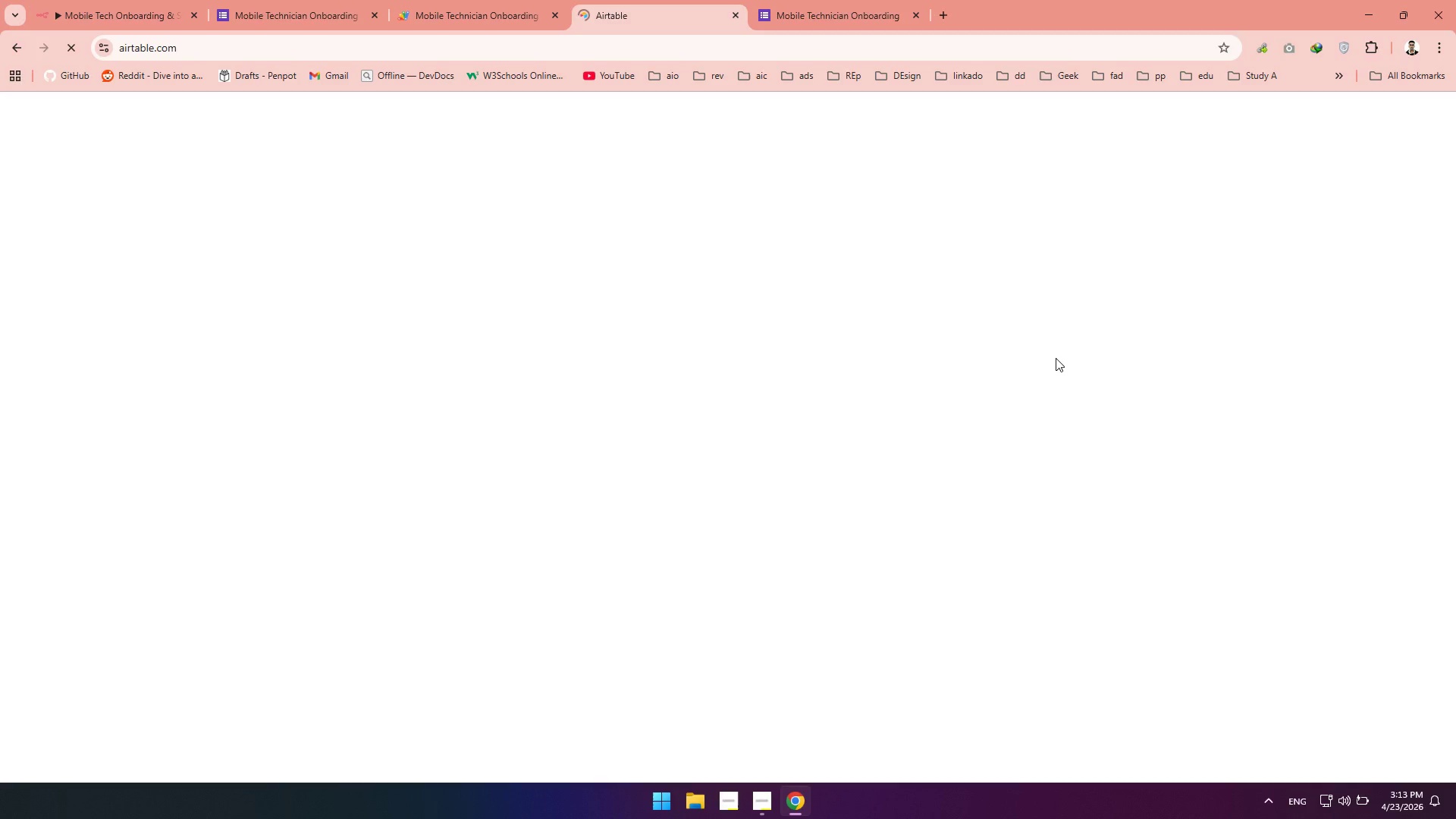 
wait(58.16)
 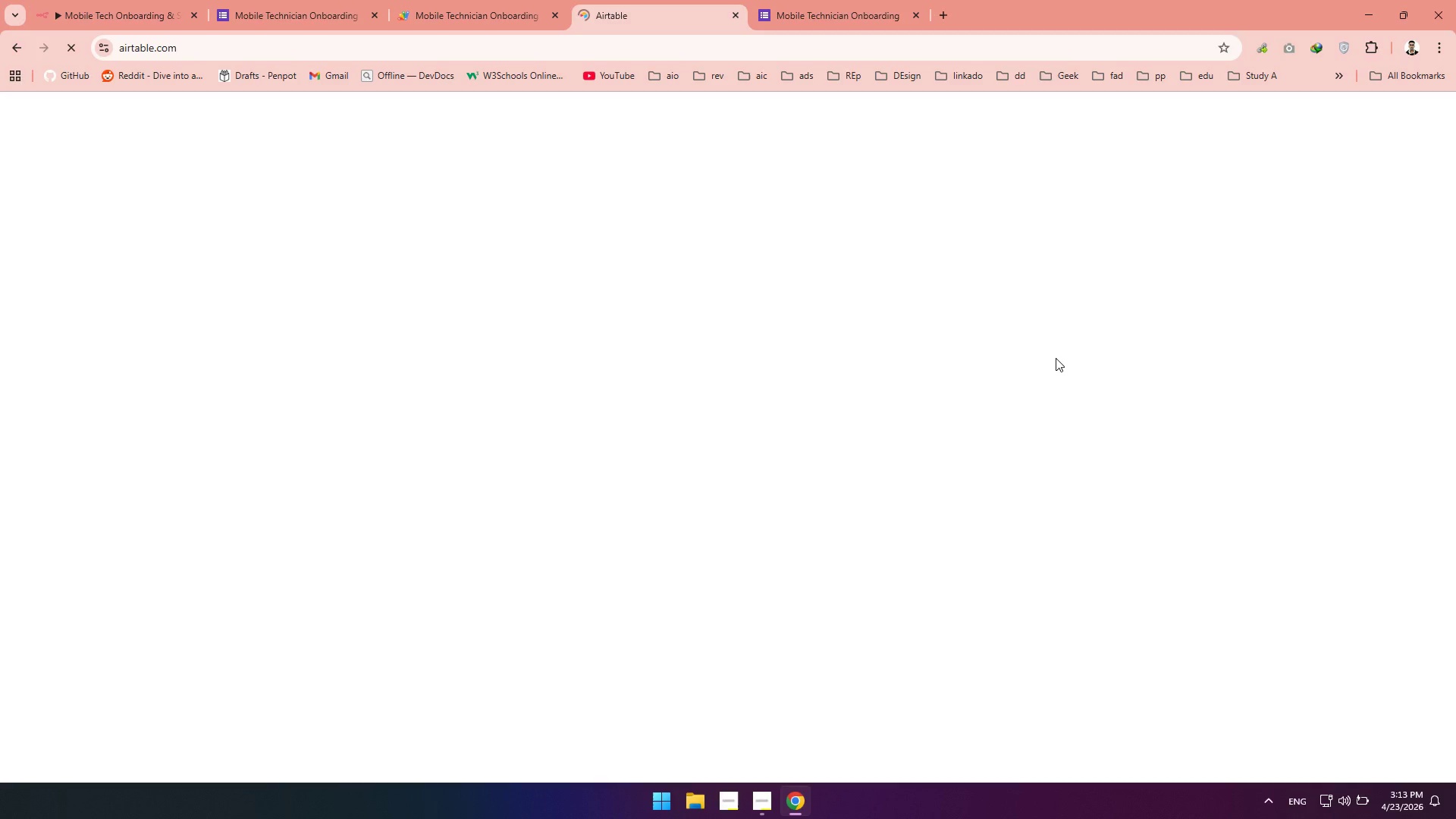 
left_click([777, 812])